 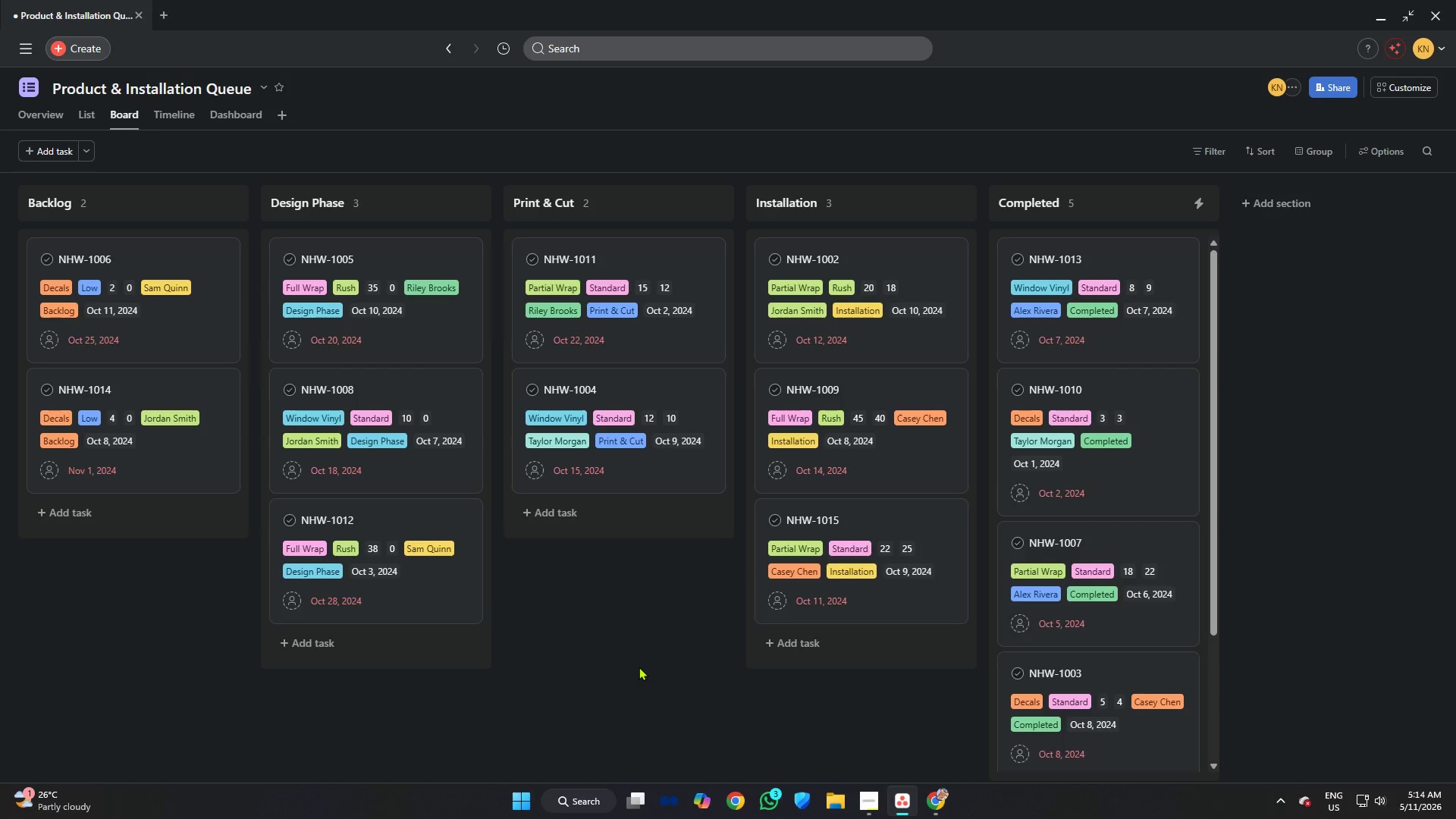 
key(Meta+Shift+S)
 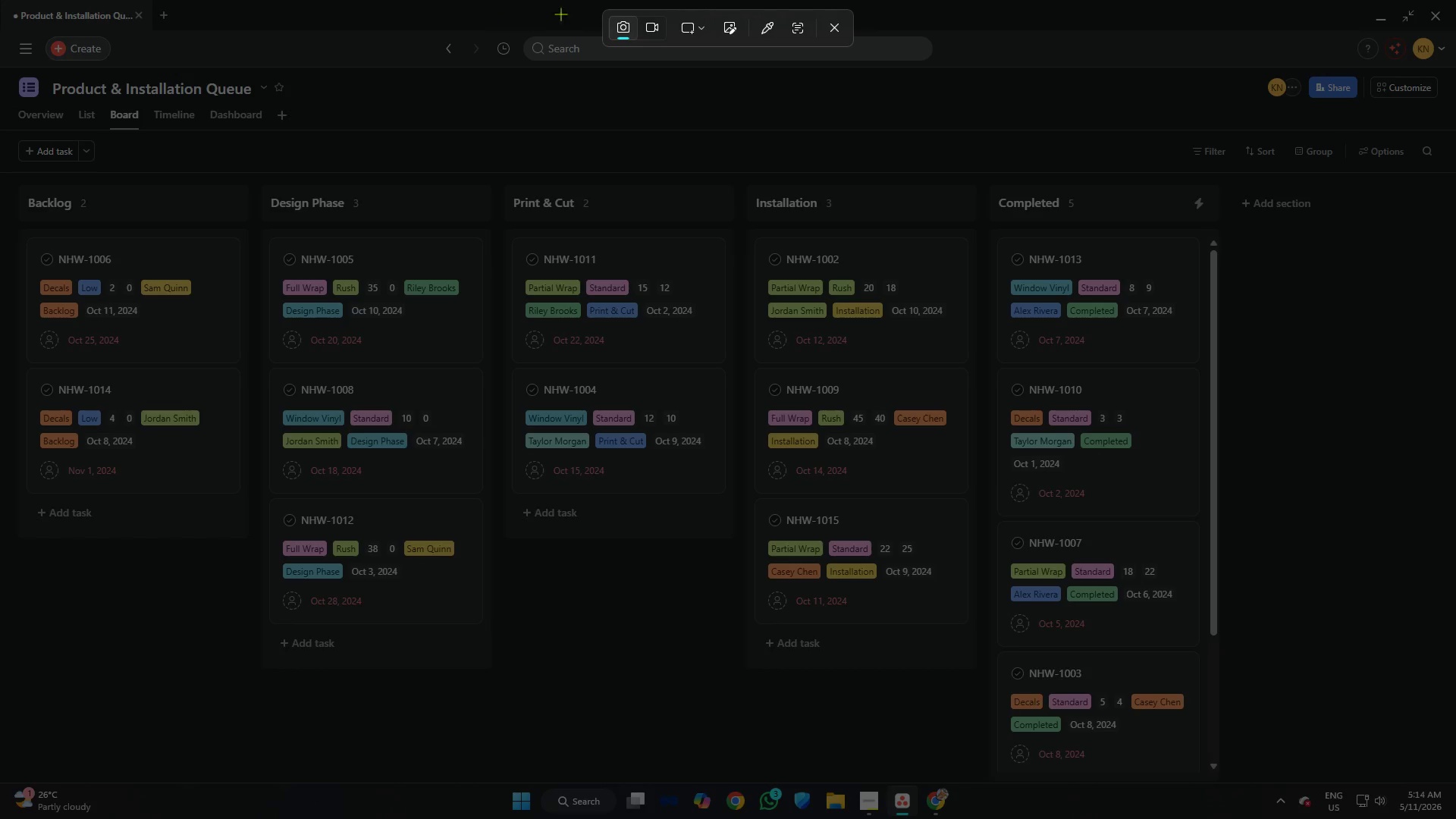 
mouse_move([714, 28])
 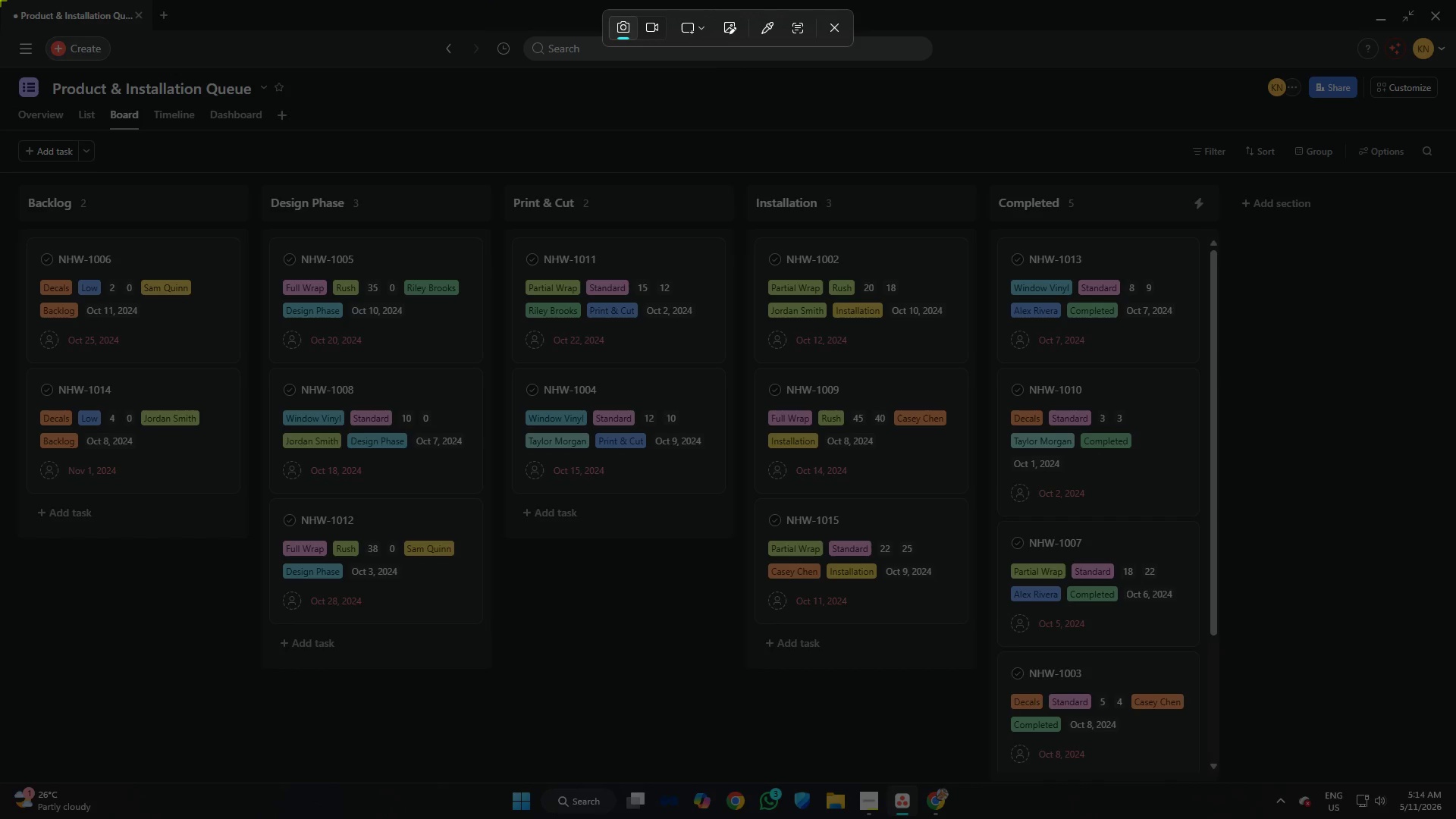 
left_click_drag(start_coordinate=[0, 0], to_coordinate=[1455, 781])
 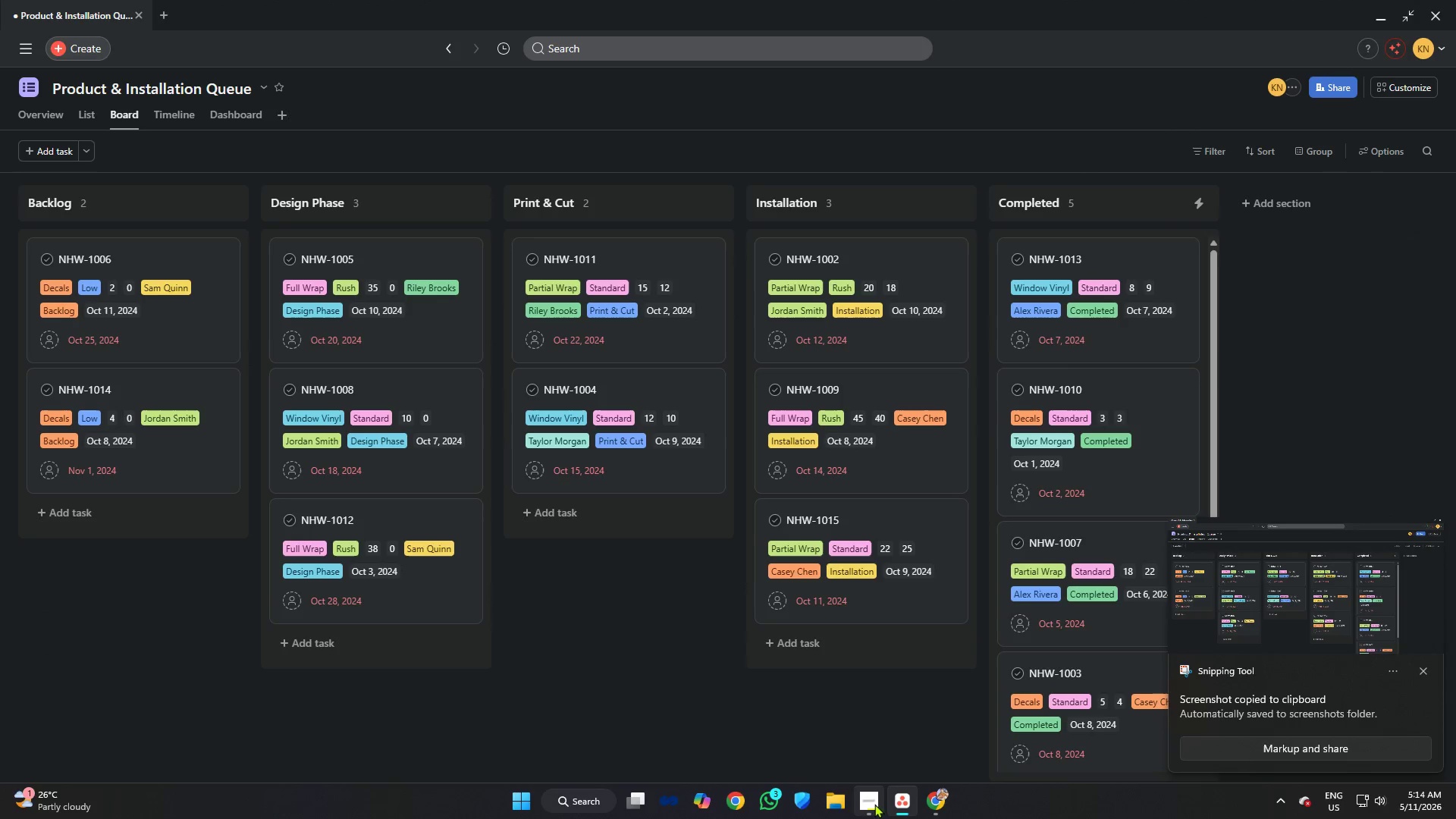 
left_click([869, 803])